 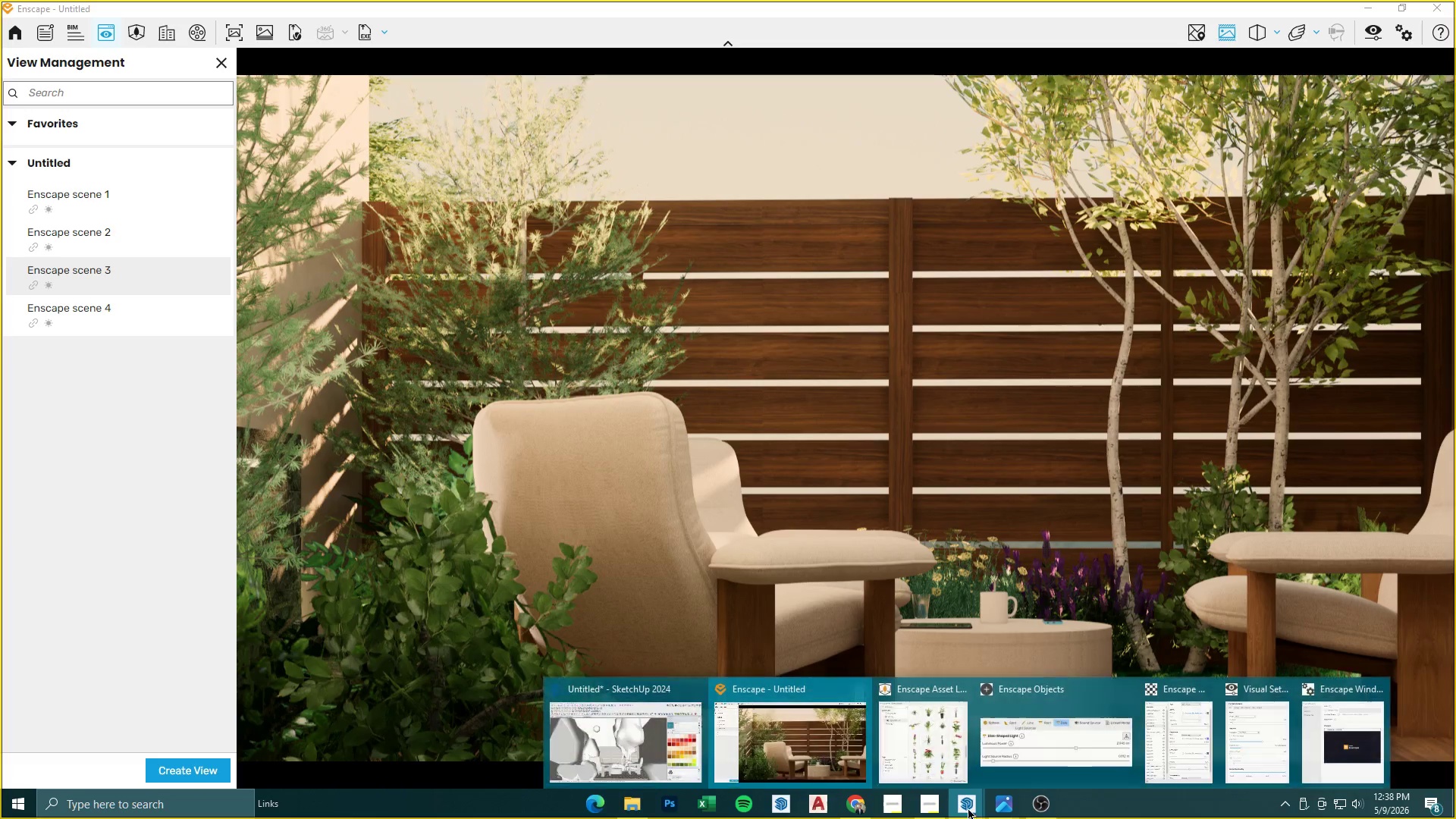 
left_click([1125, 684])
 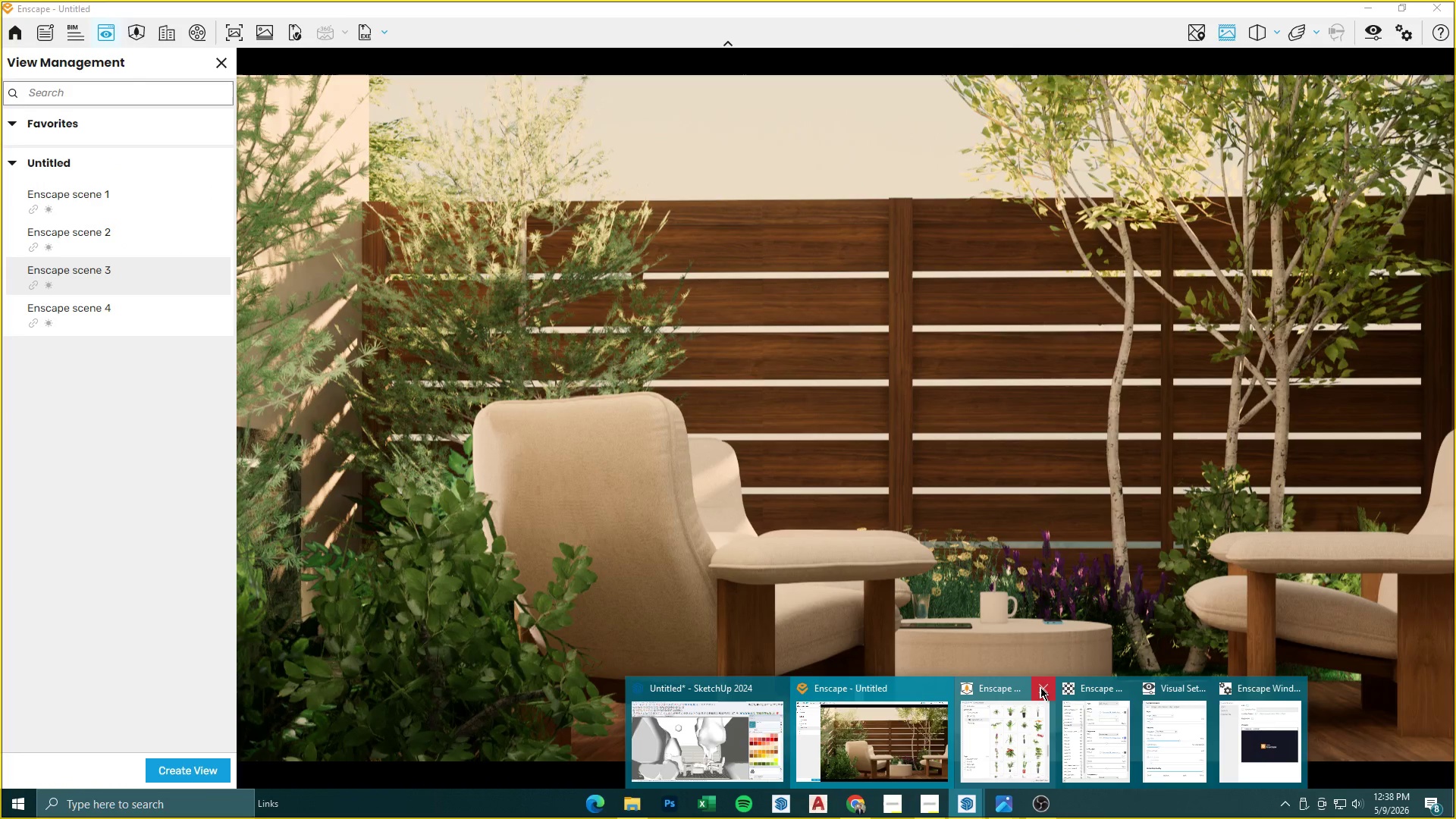 
left_click([1045, 687])
 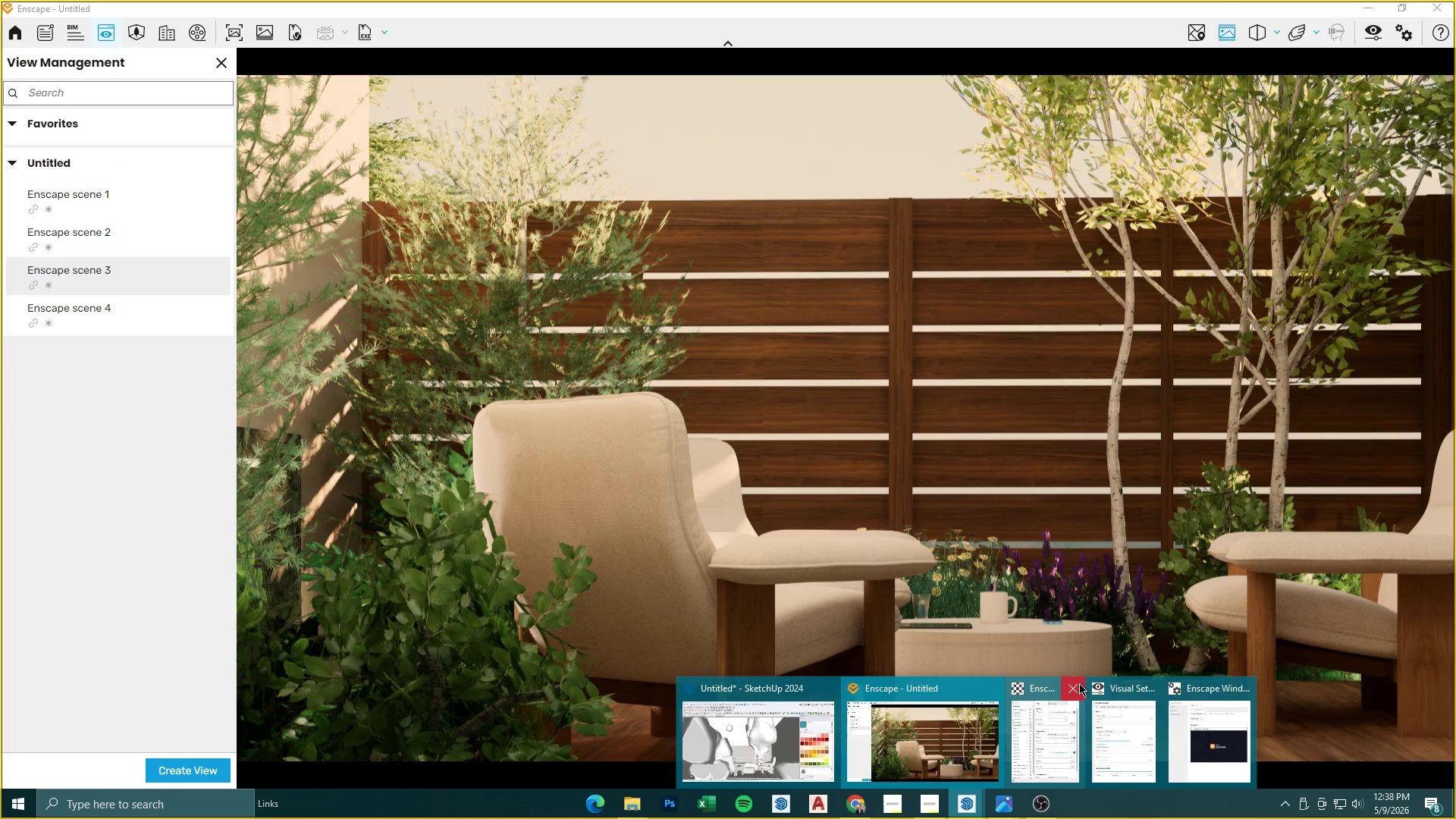 
left_click([1077, 684])
 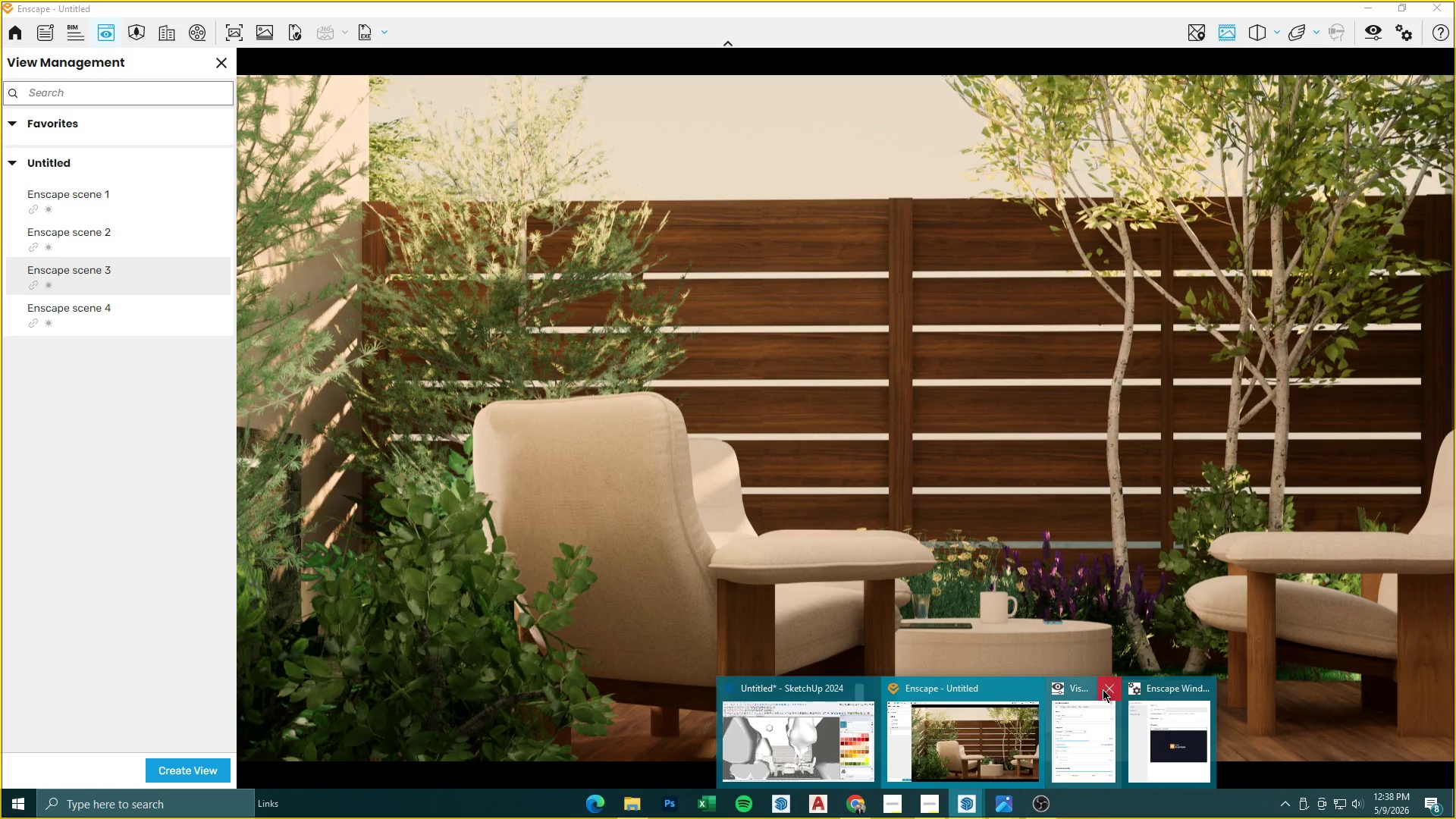 
left_click([1105, 689])
 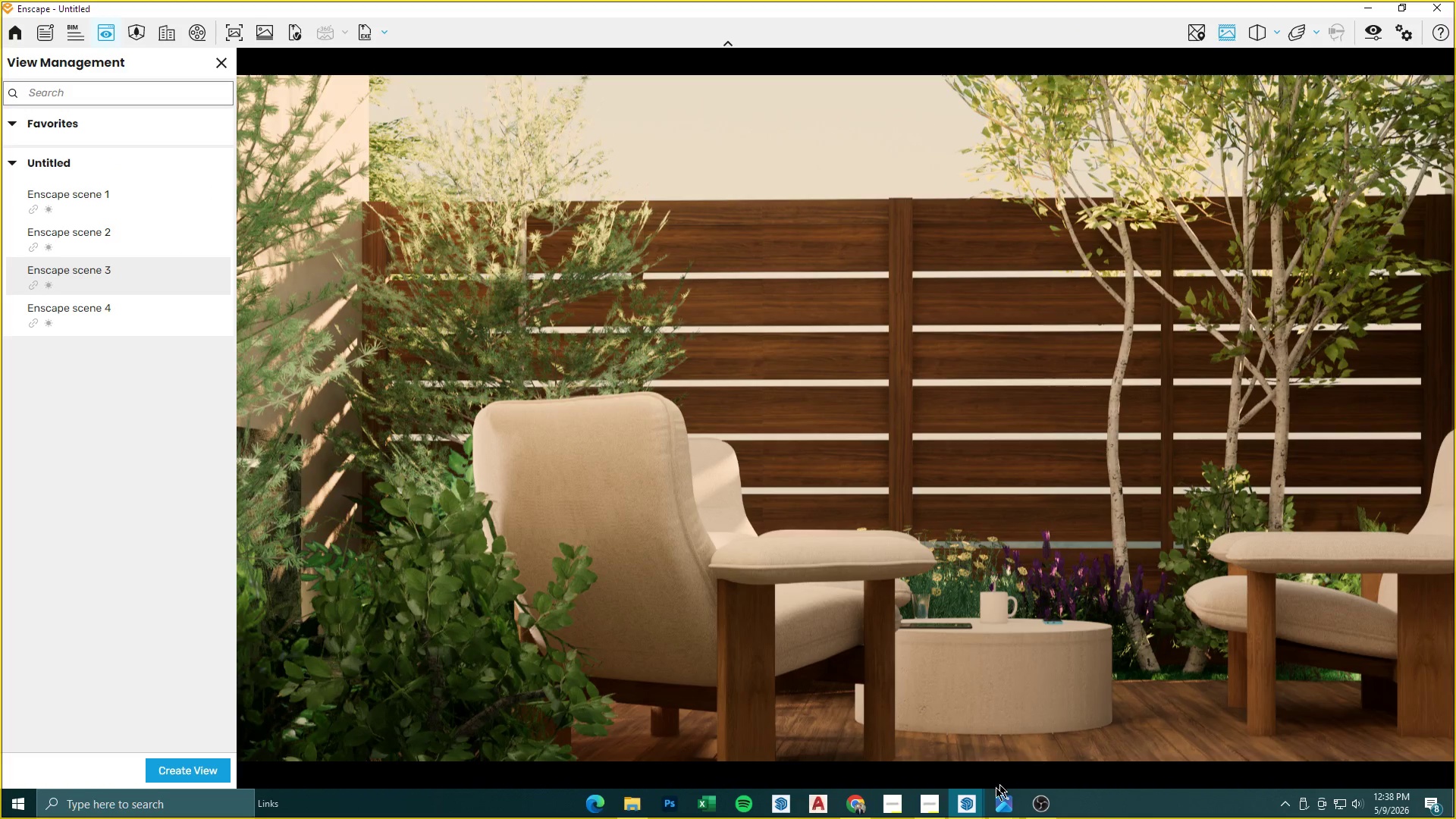 
left_click([968, 804])
 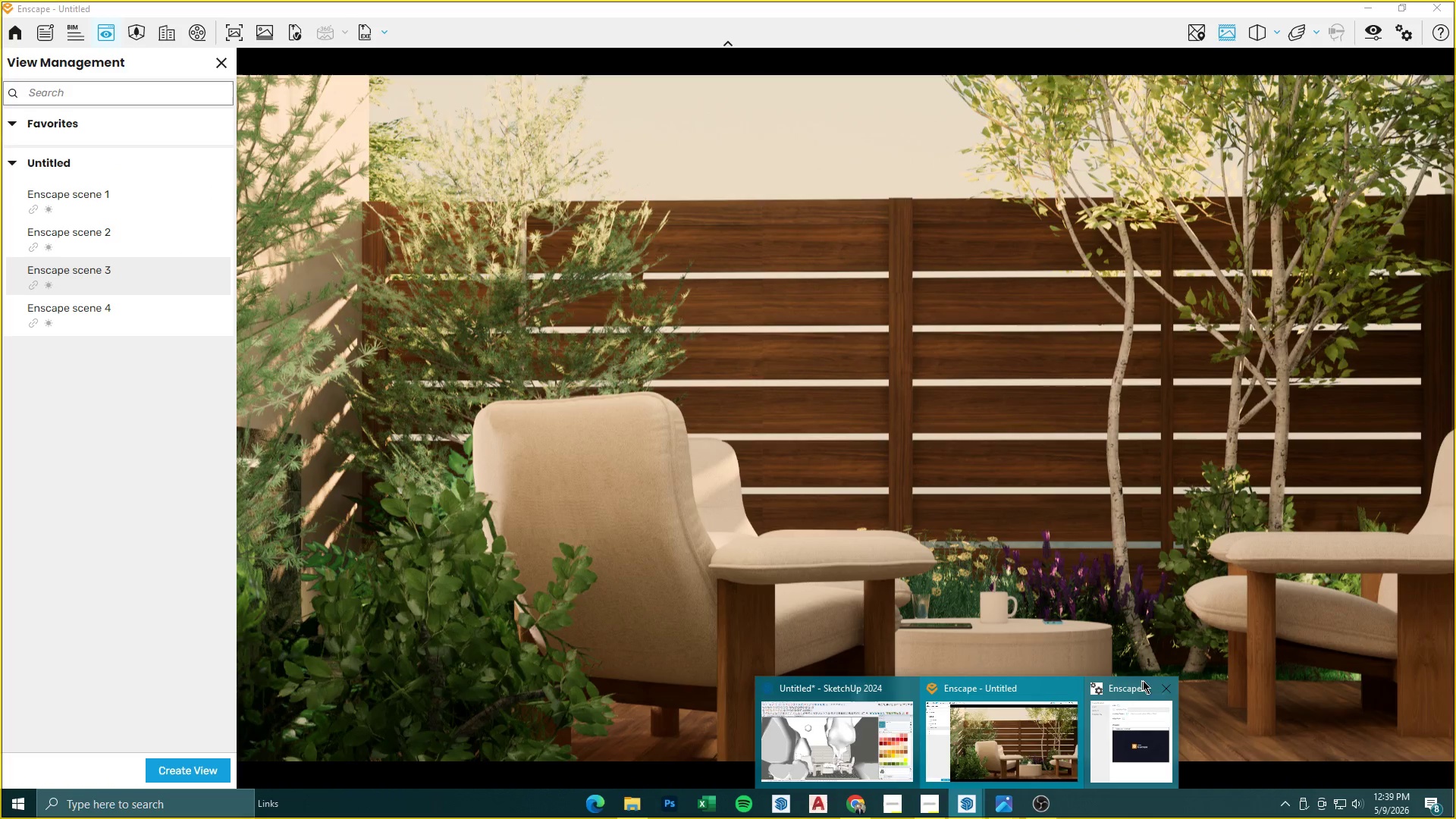 
left_click([1163, 682])
 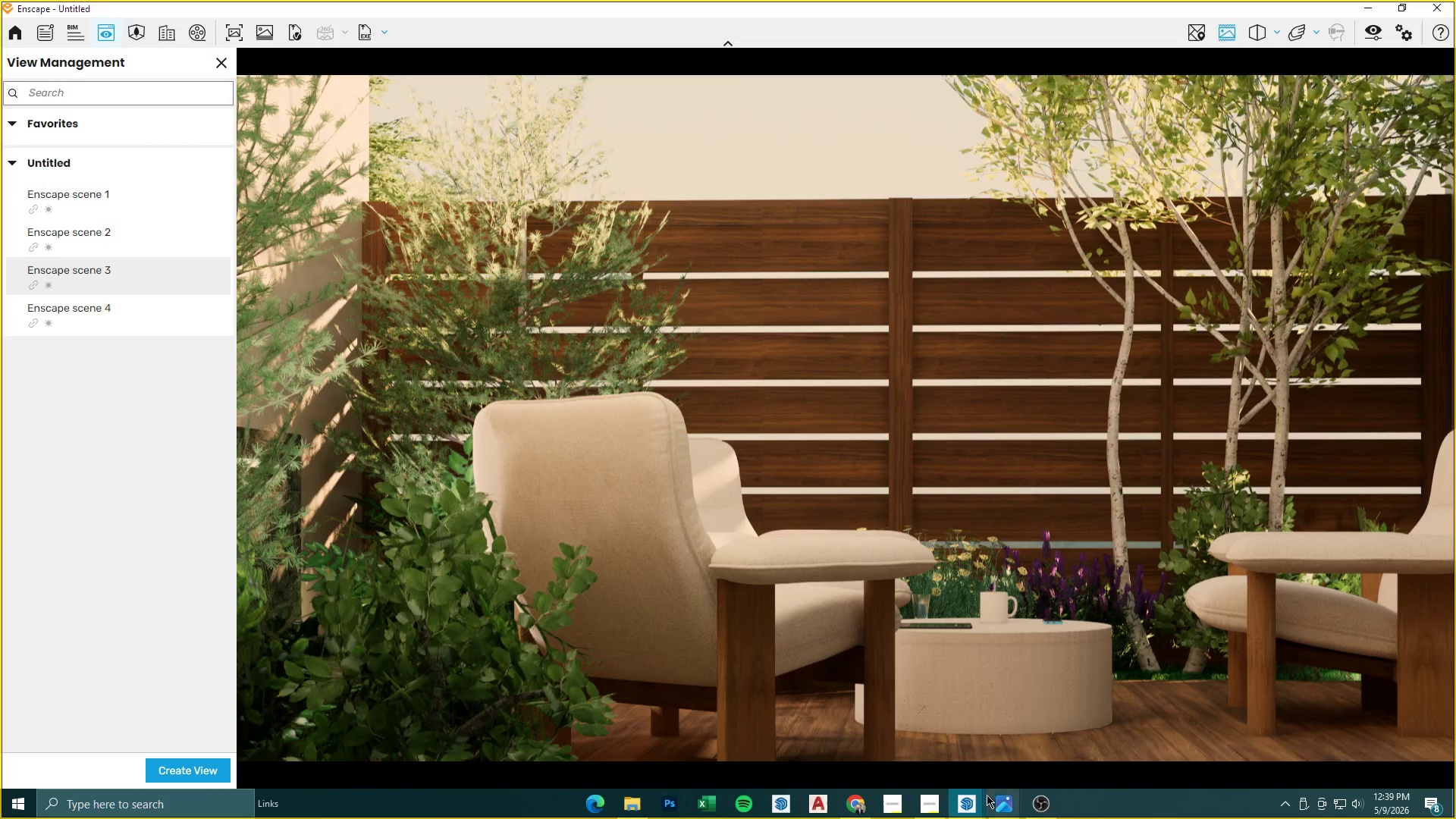 
left_click([972, 802])
 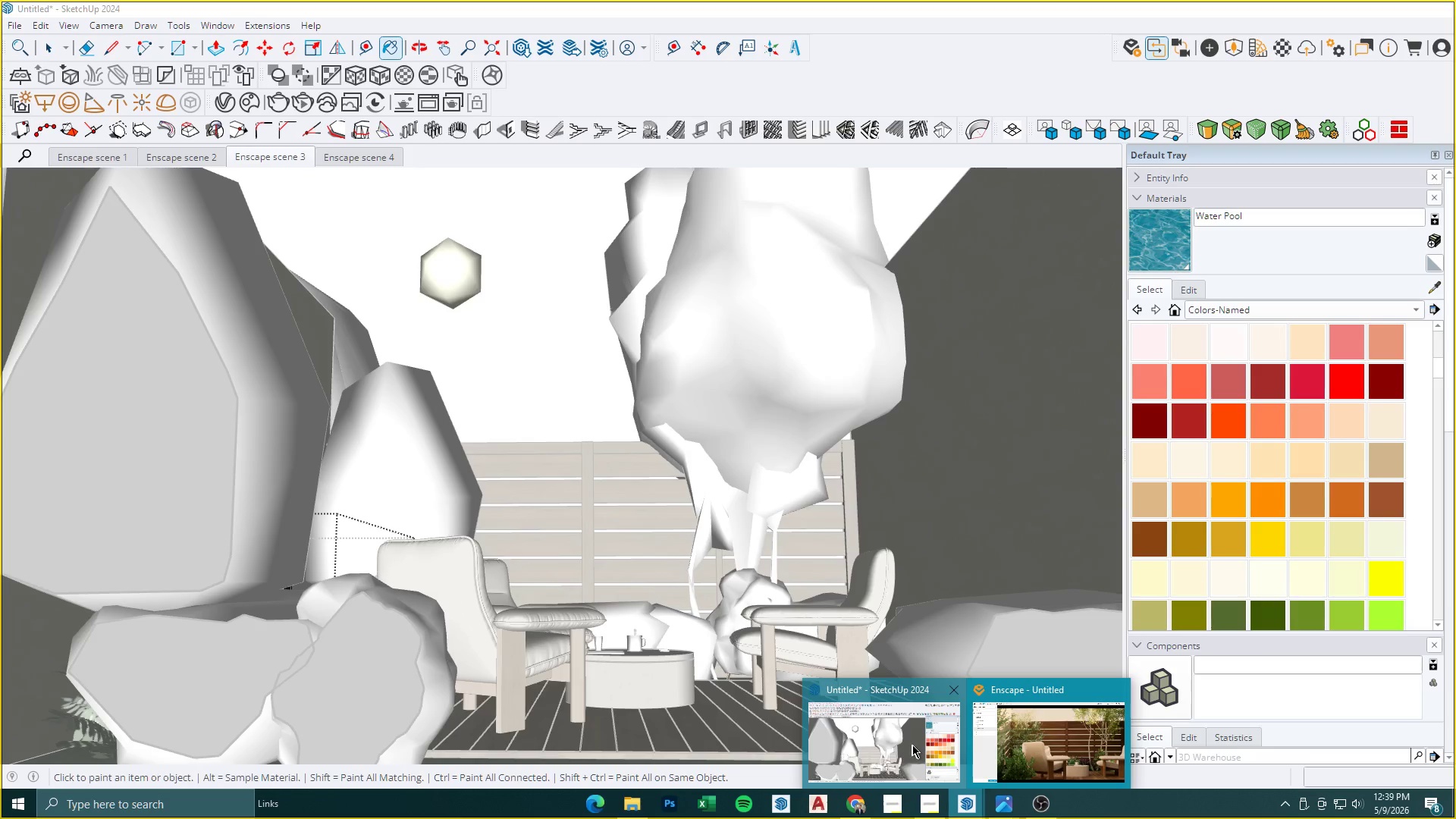 
left_click([1007, 740])
 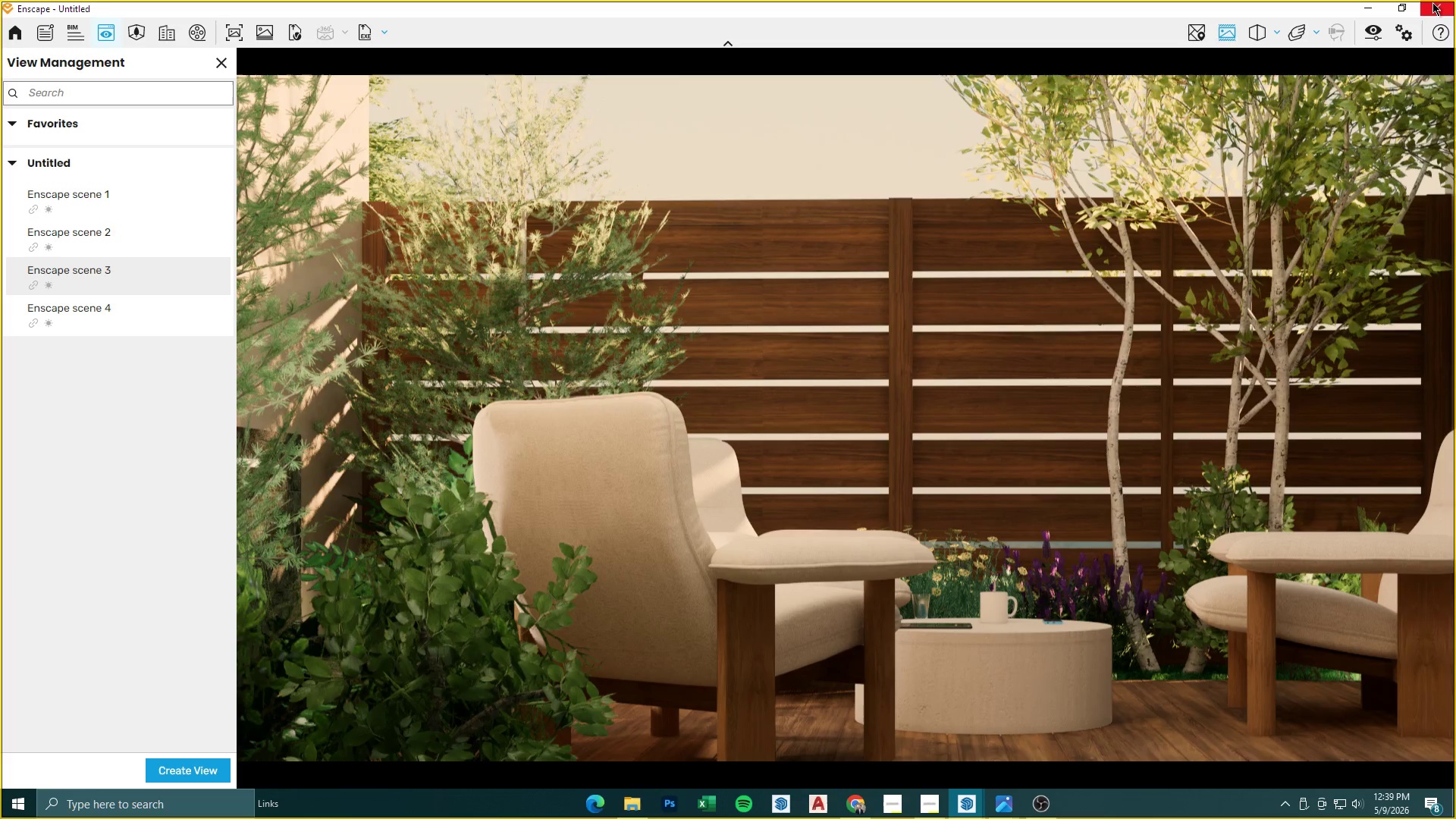 
left_click([1432, 2])
 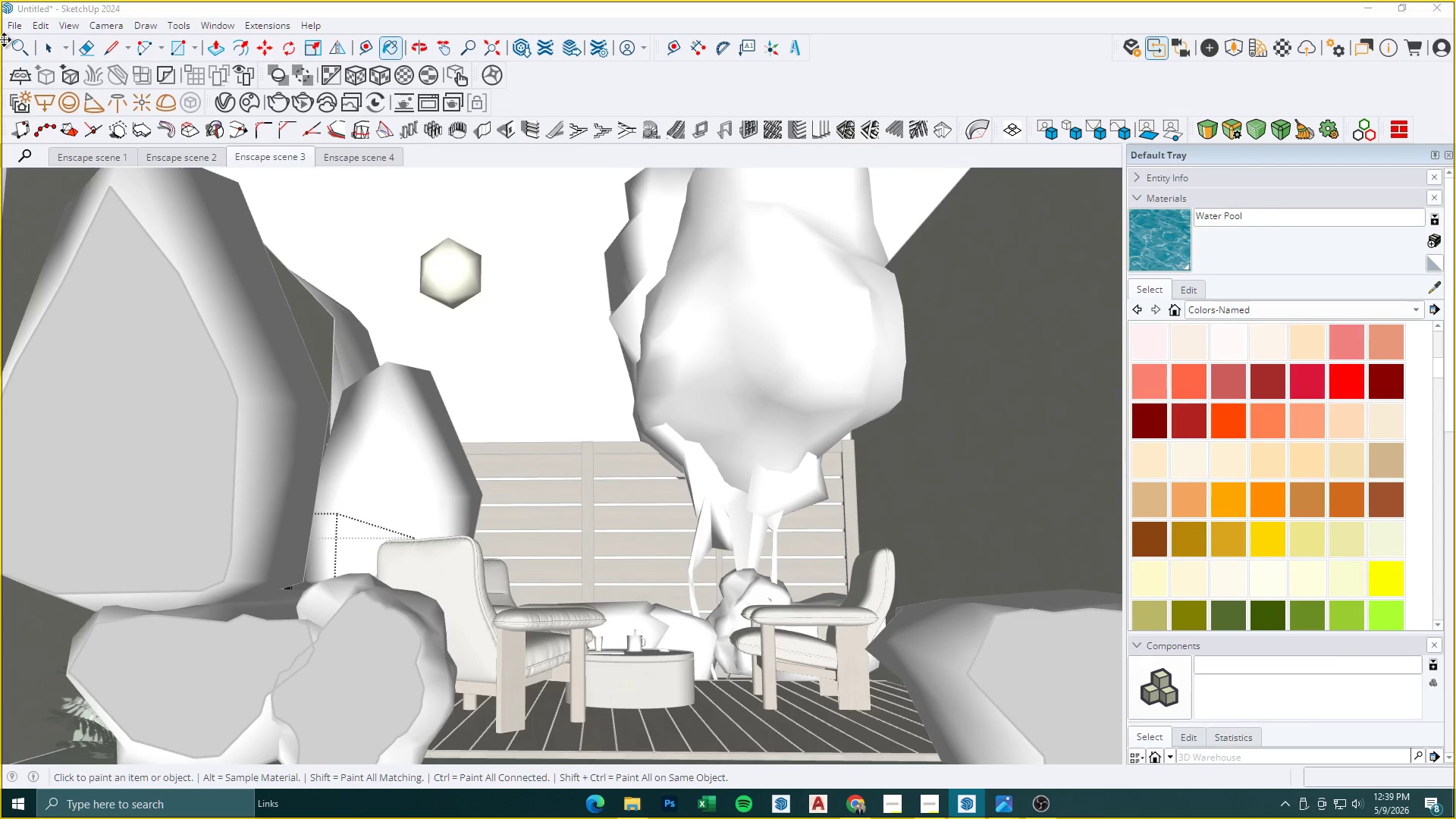 
left_click([15, 17])
 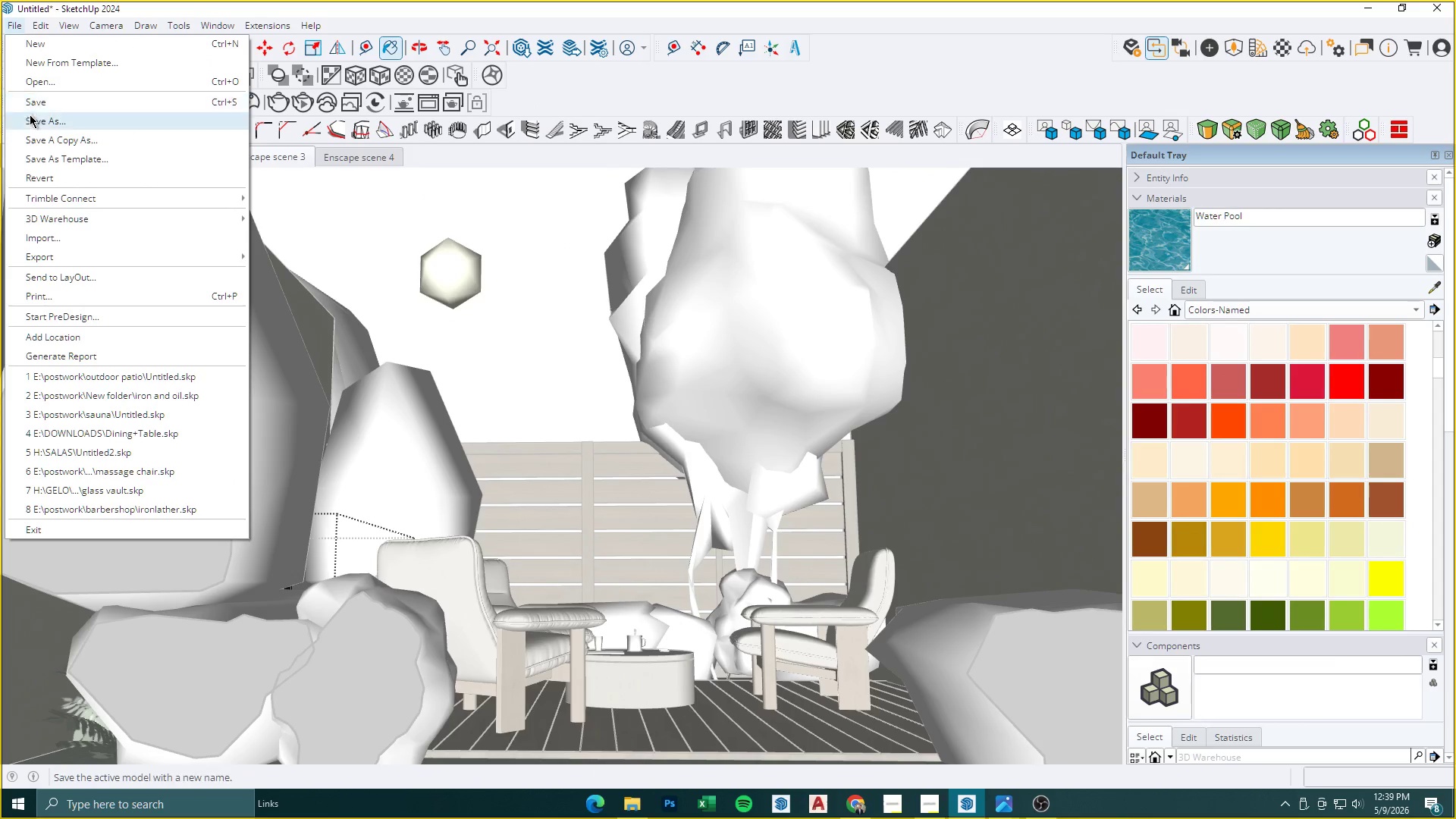 
left_click([30, 117])
 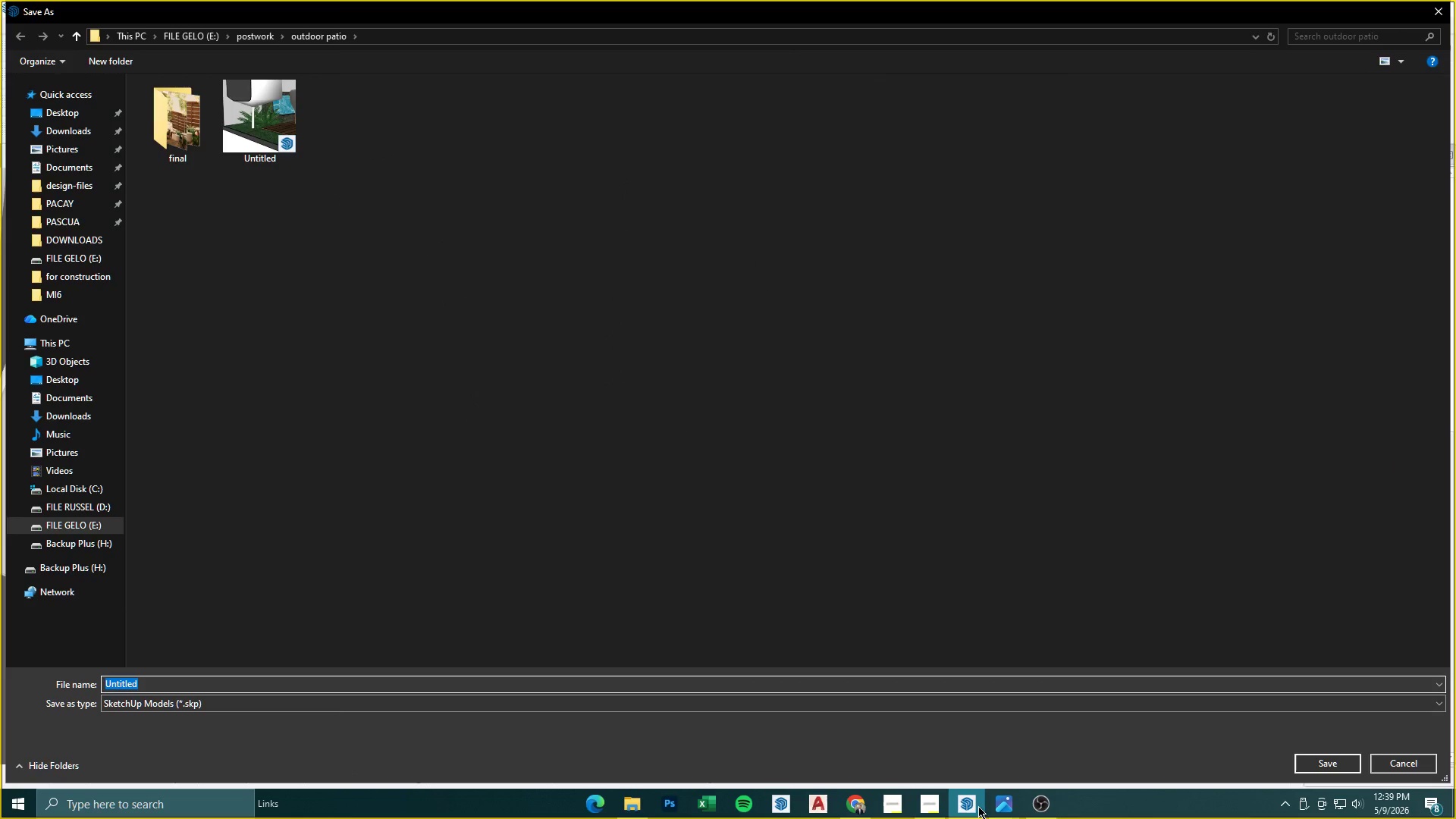 
left_click([940, 801])